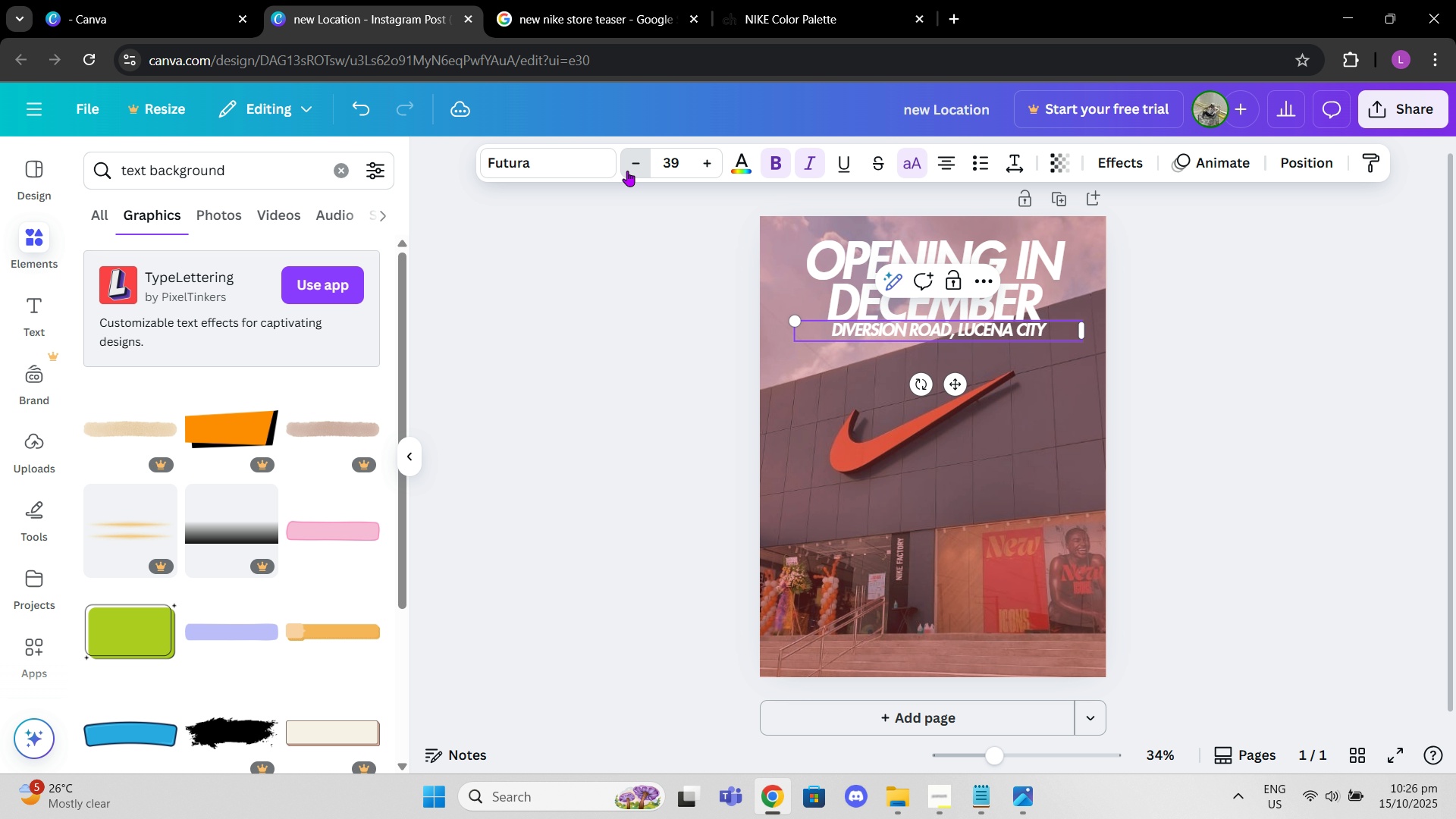 
double_click([627, 171])
 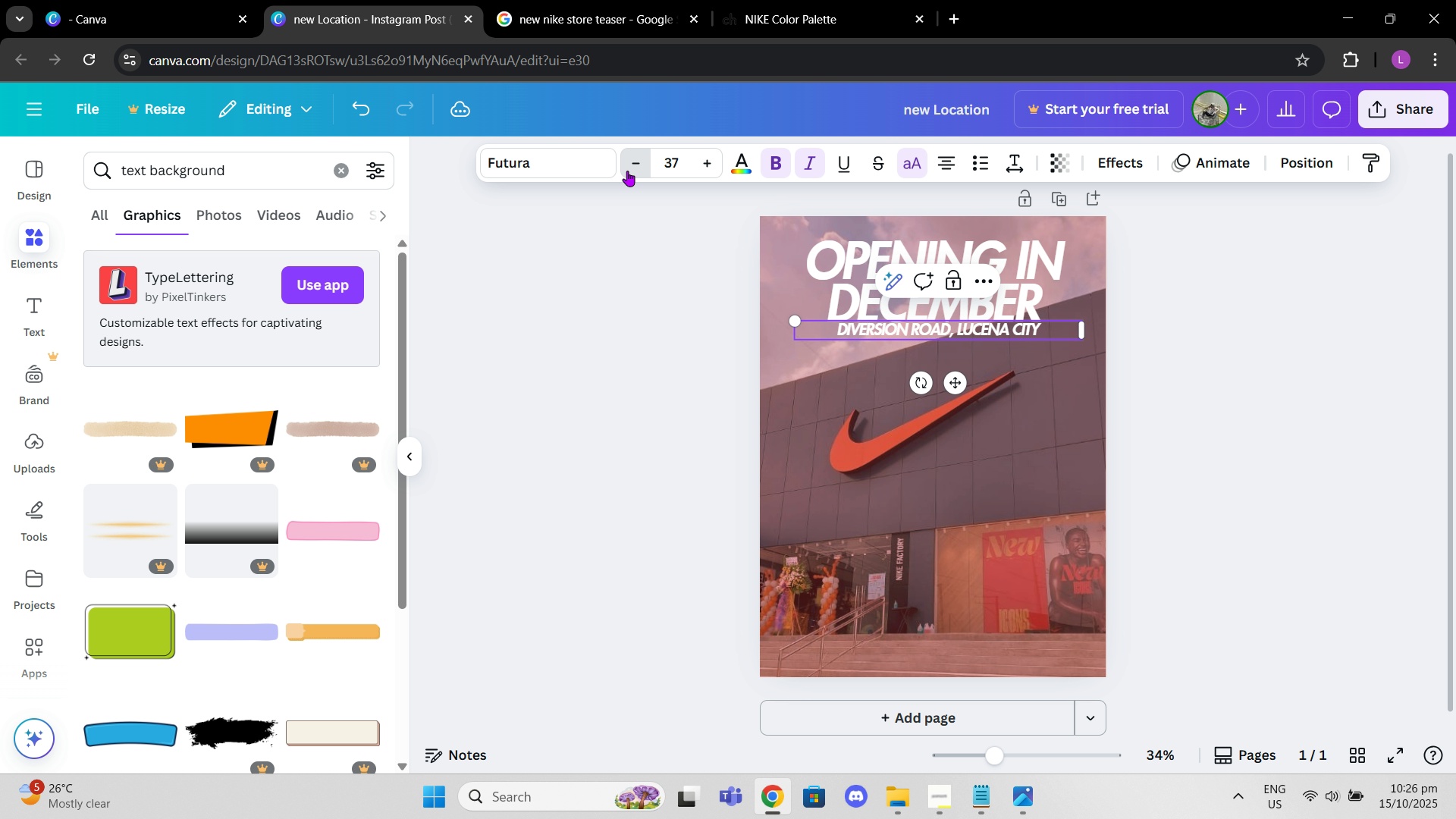 
triple_click([627, 171])
 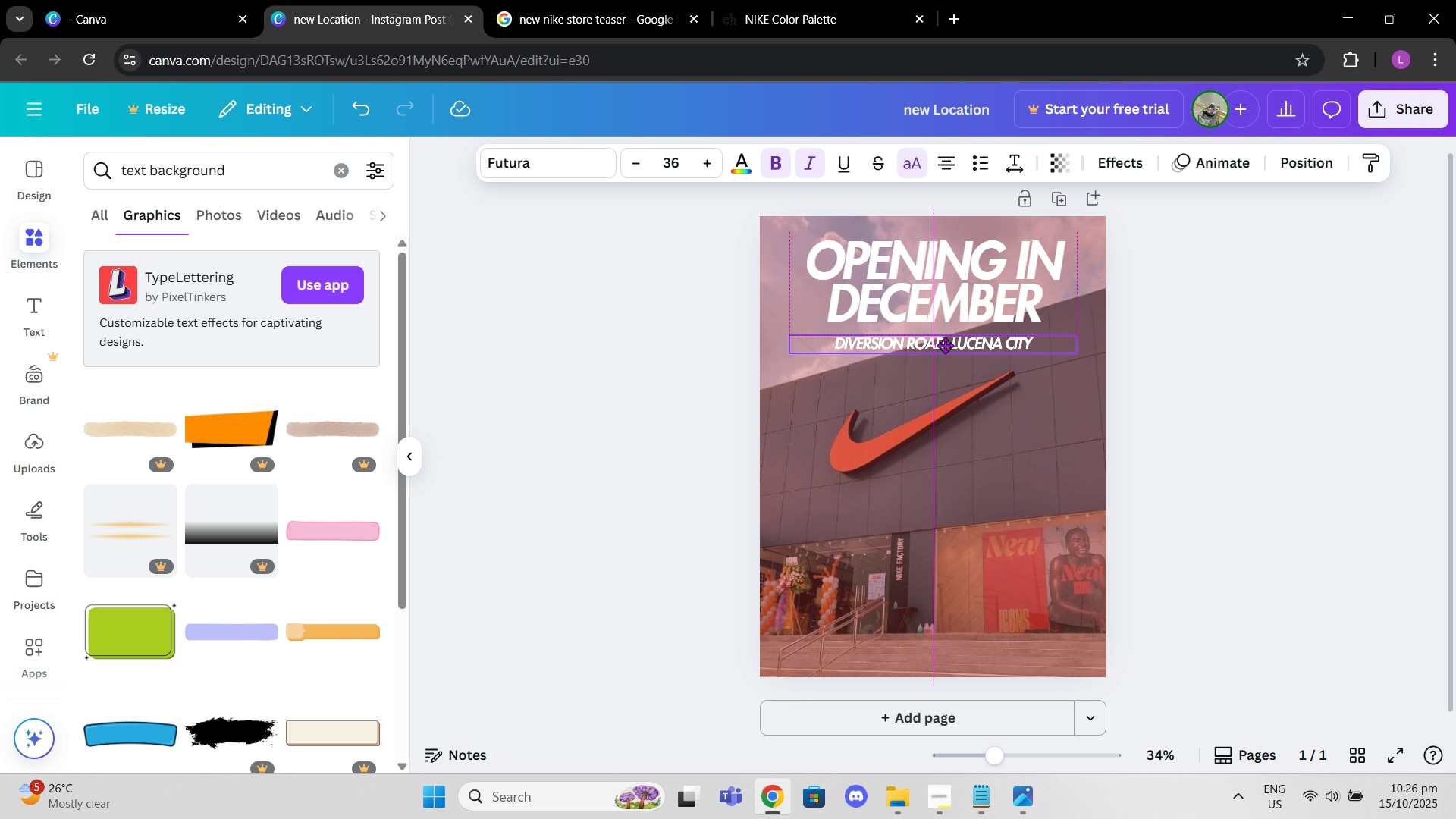 
wait(6.58)
 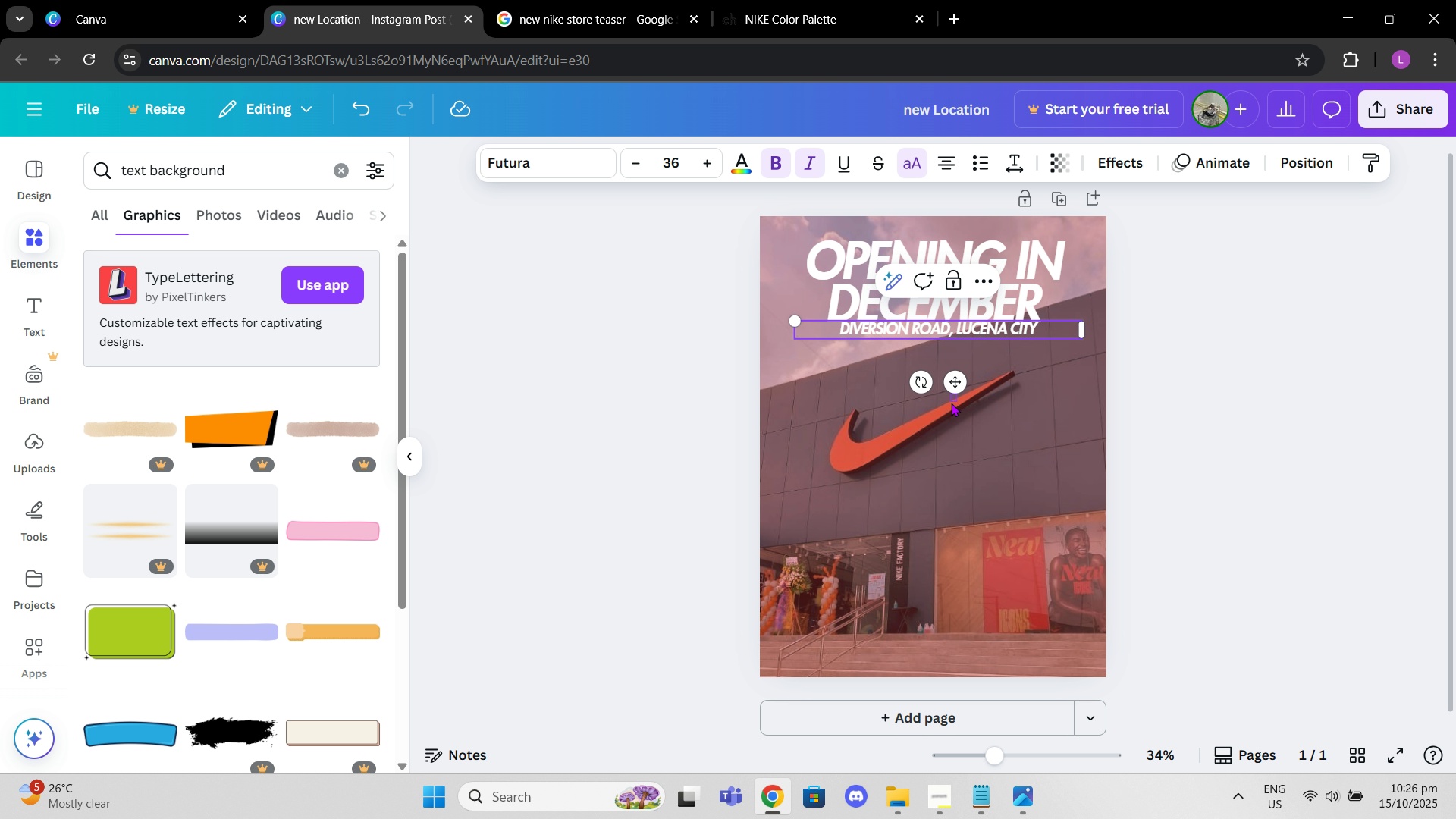 
left_click([1077, 338])
 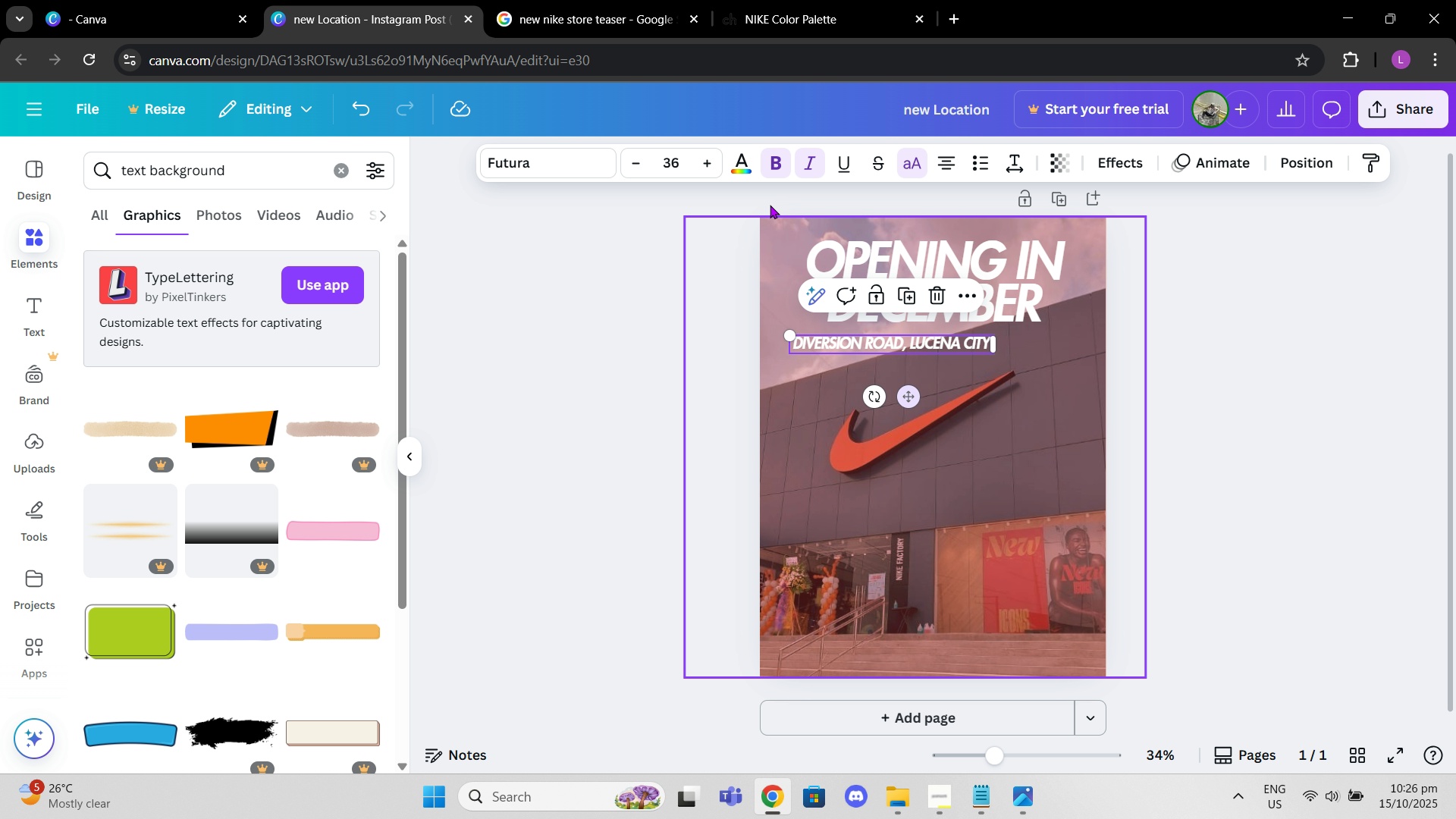 
left_click([707, 158])
 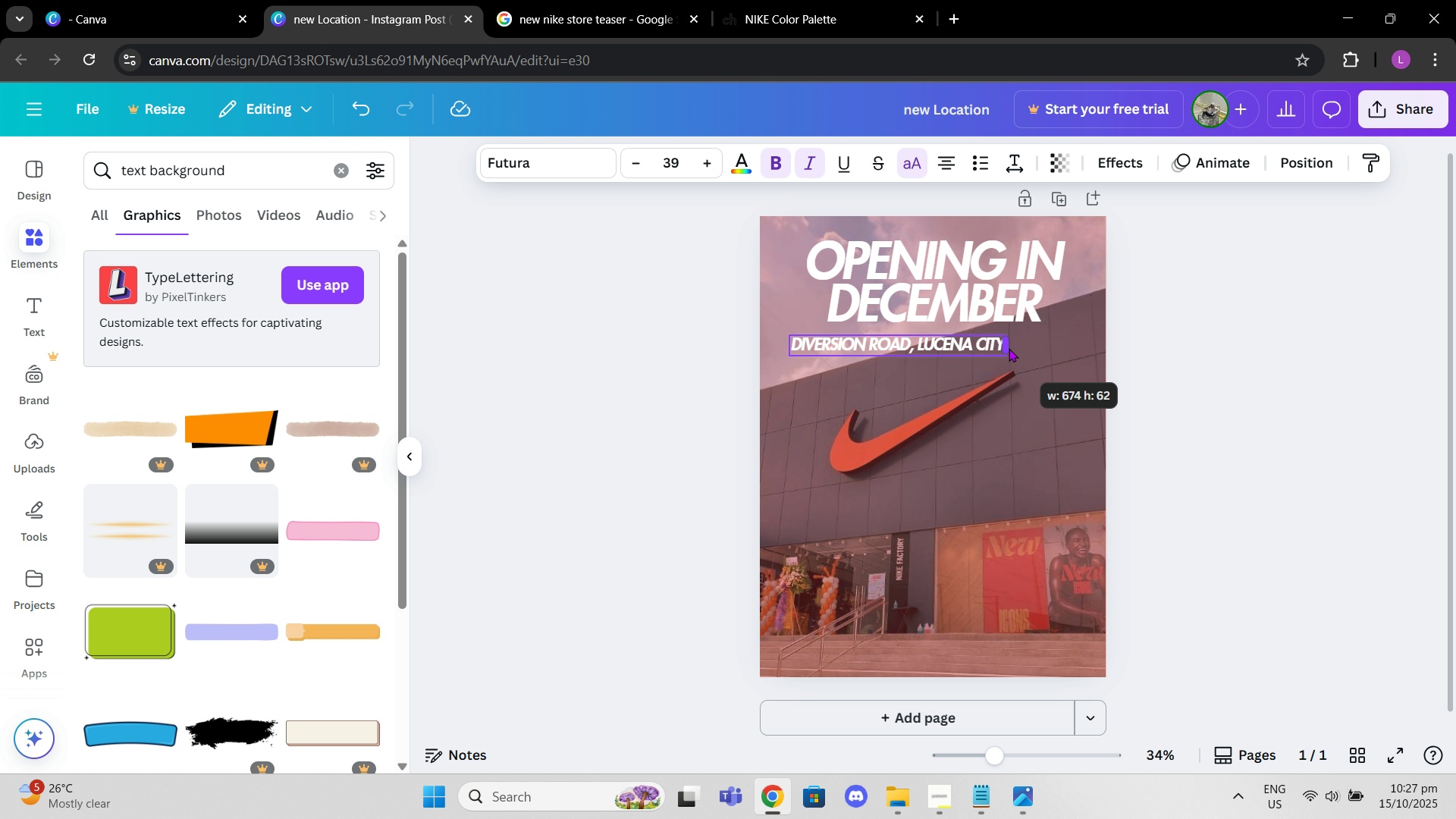 
wait(8.59)
 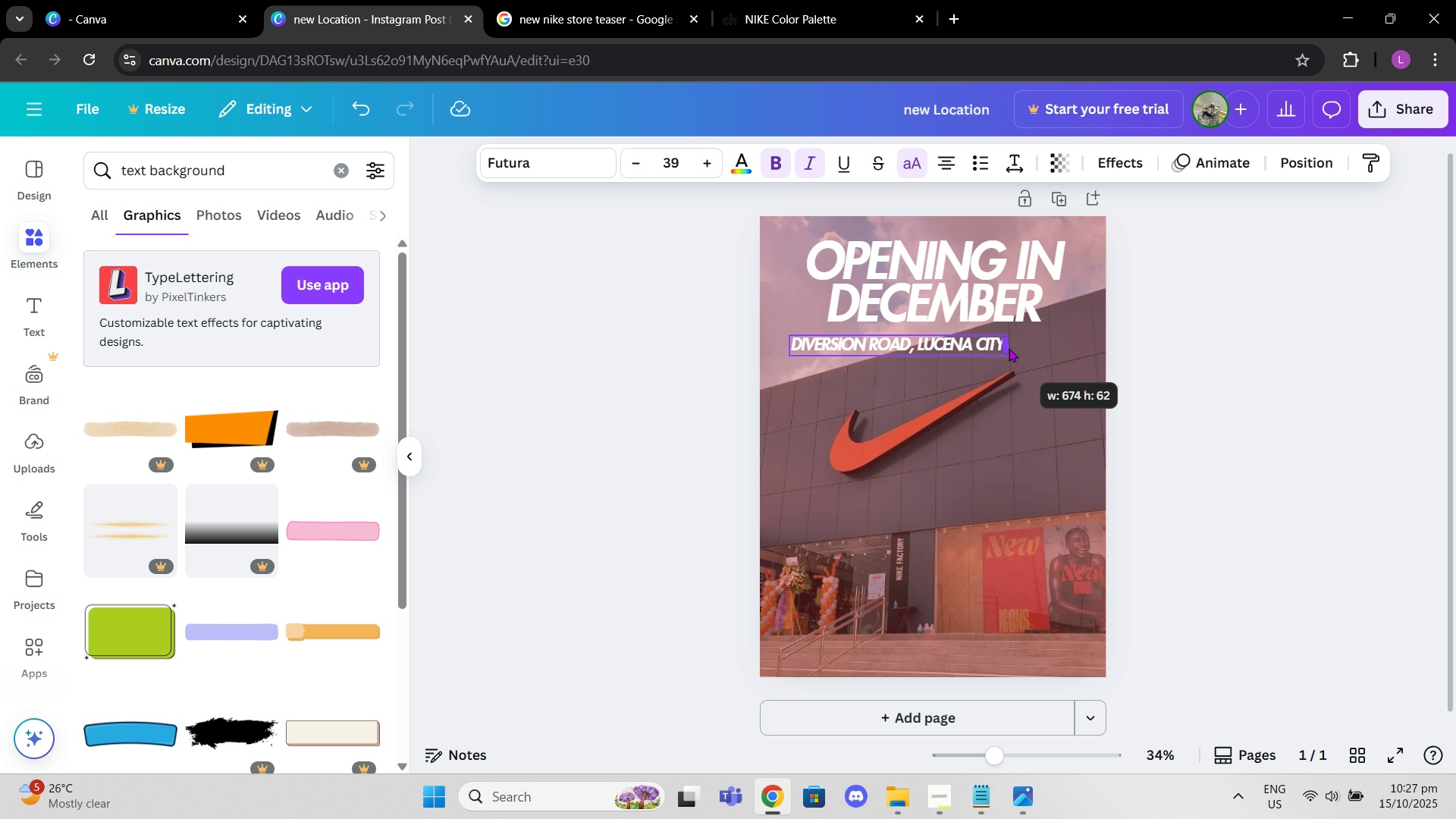 
left_click([987, 270])
 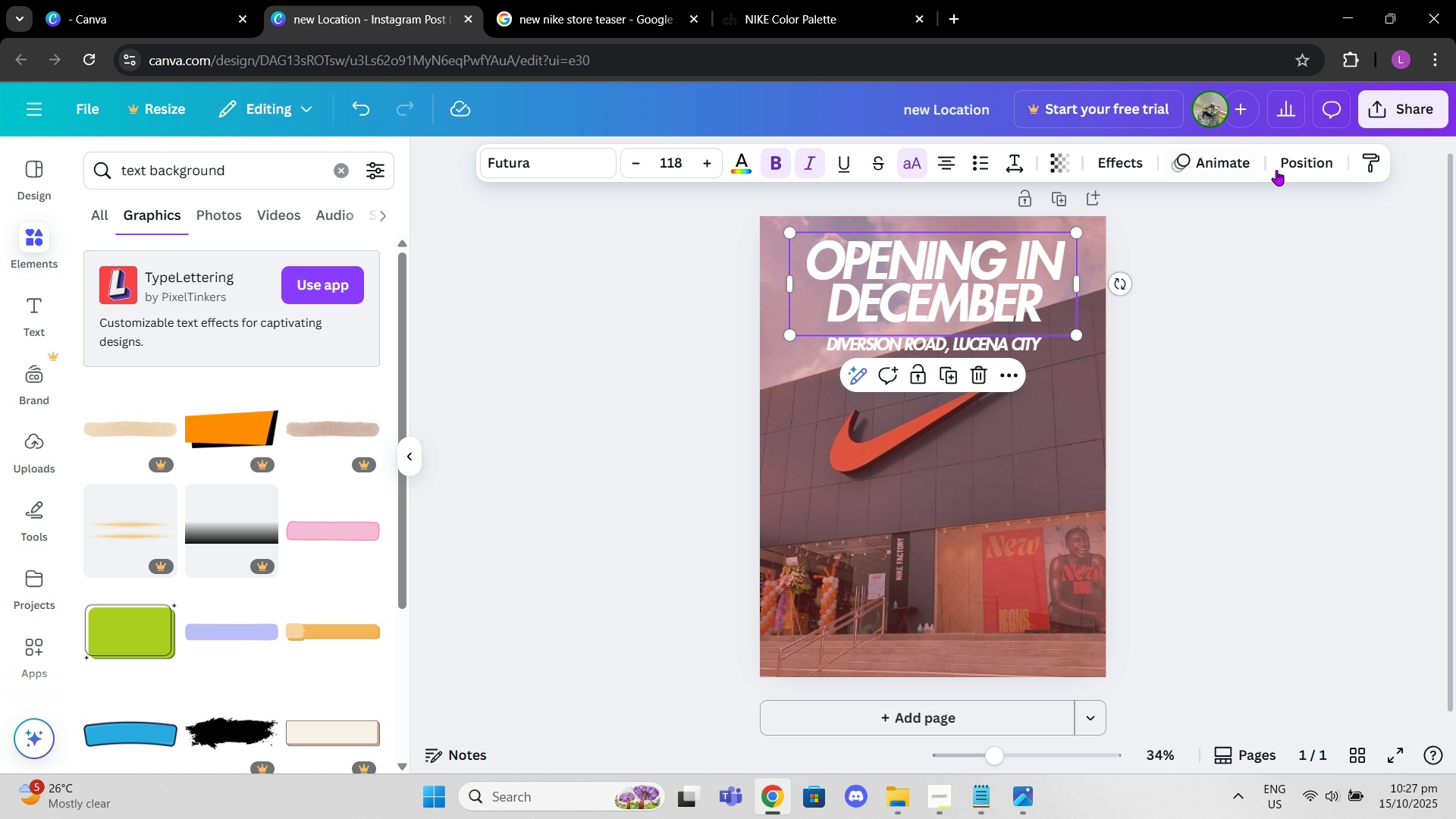 
left_click([1286, 170])
 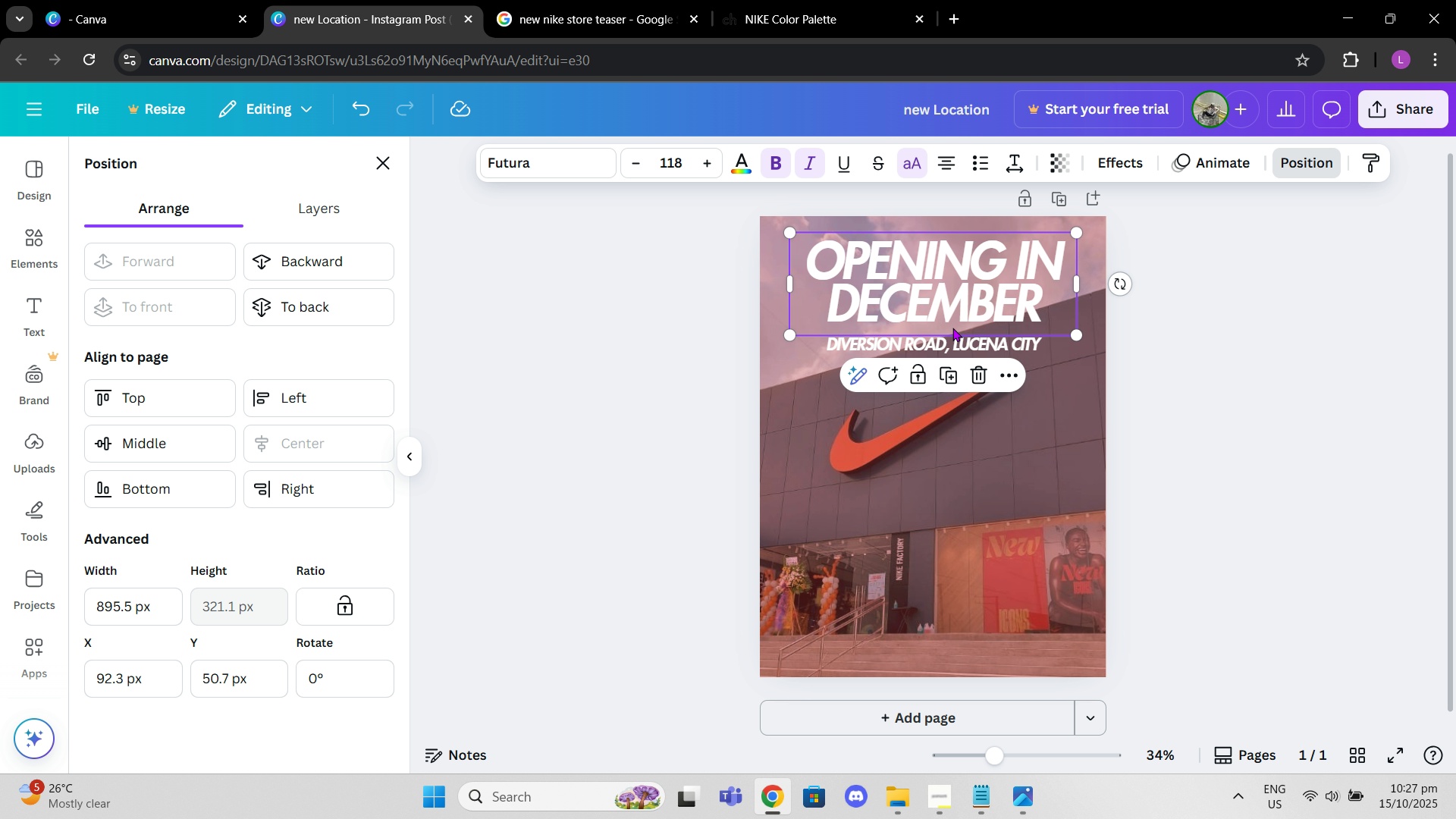 
left_click([951, 337])
 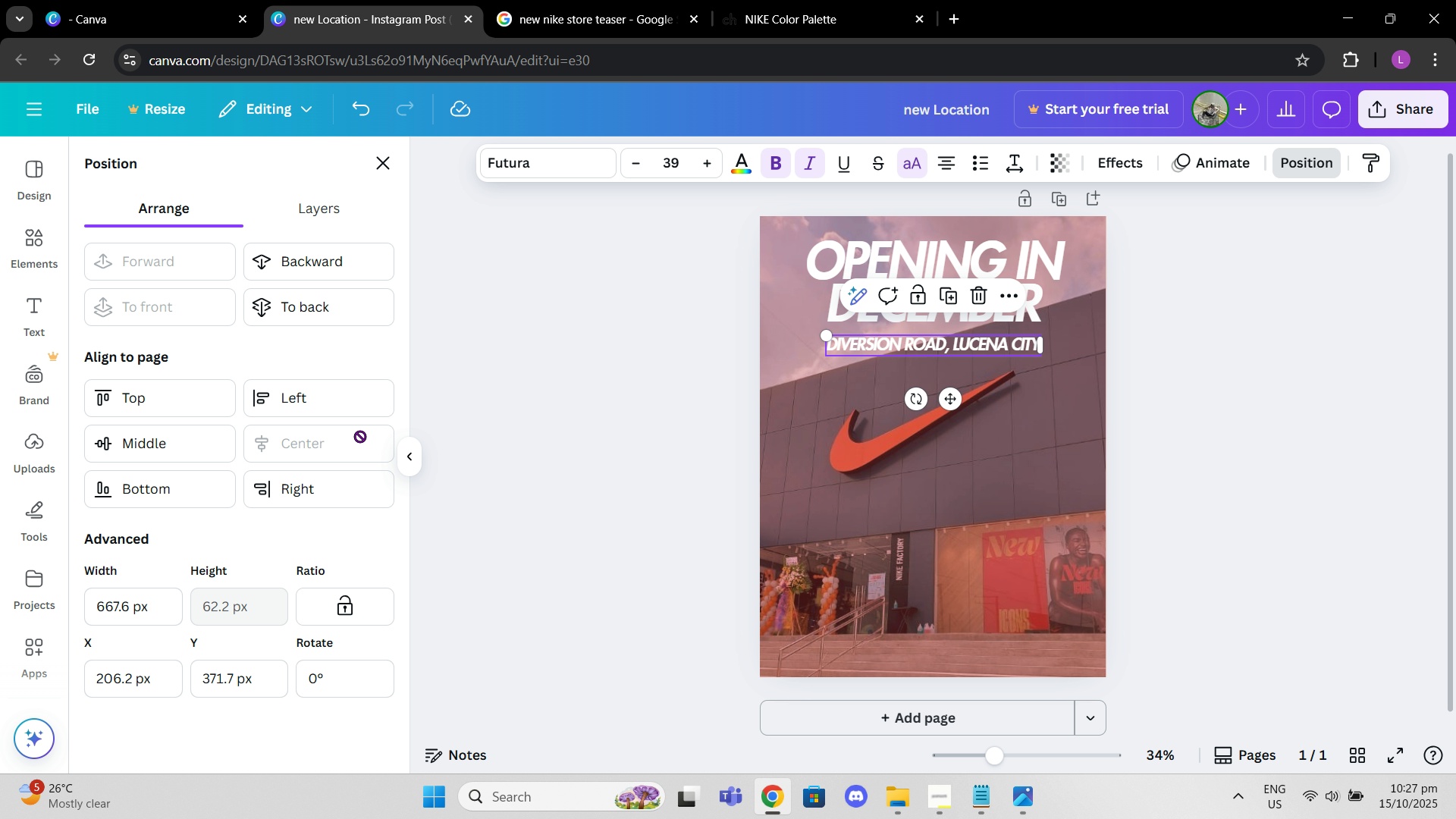 
left_click([571, 397])
 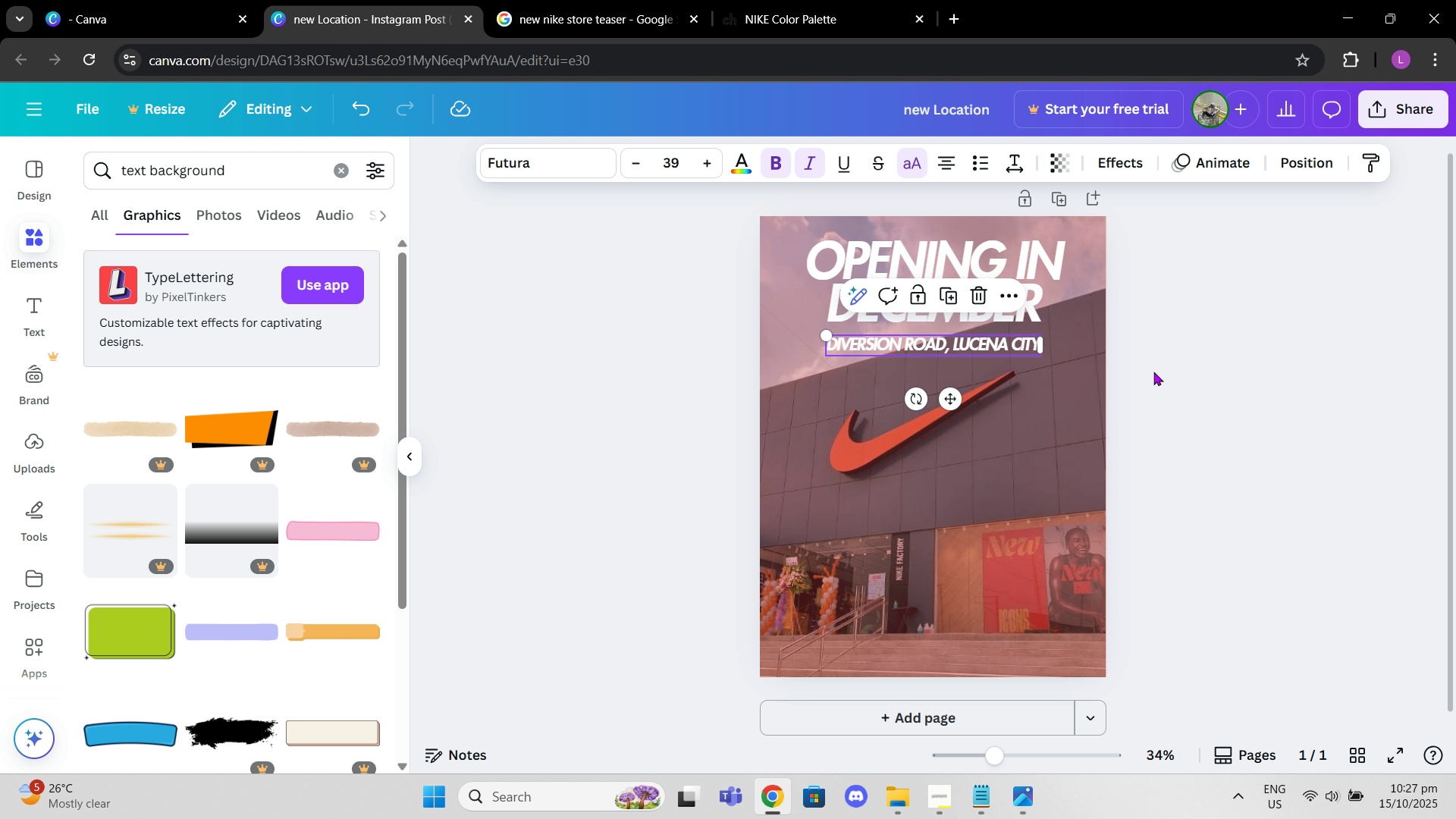 
left_click([1153, 372])
 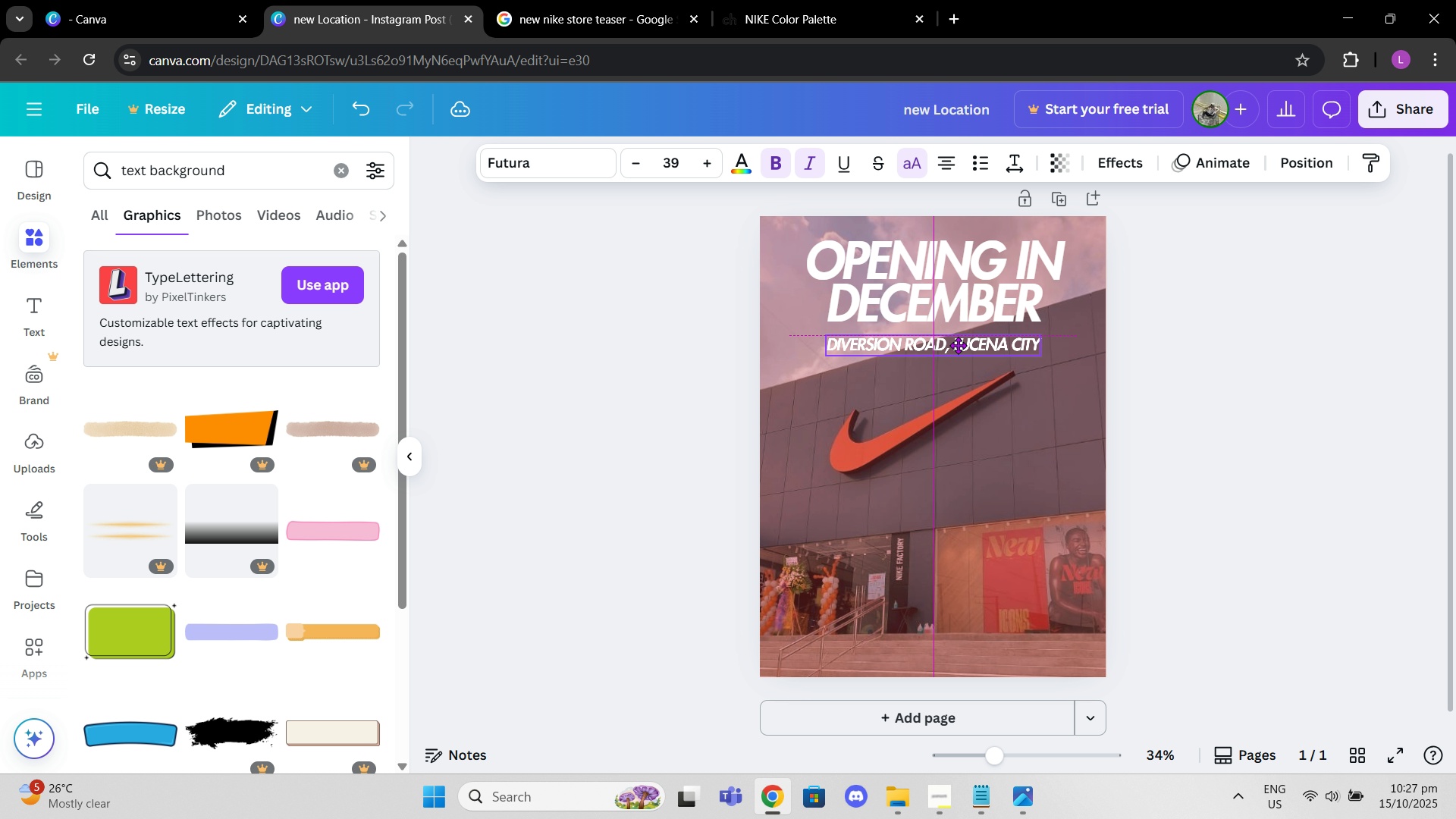 
left_click([959, 345])
 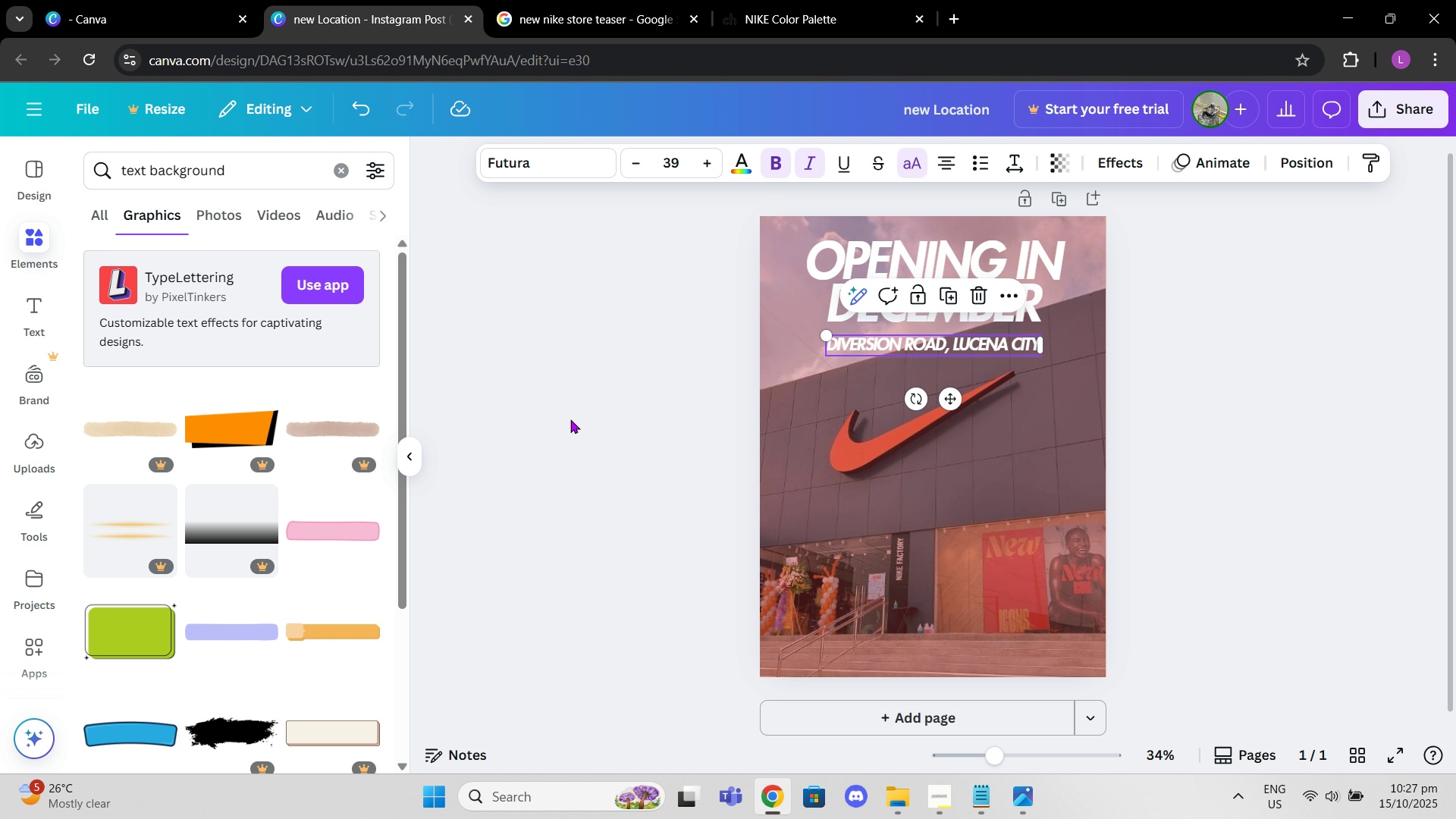 
left_click([570, 419])
 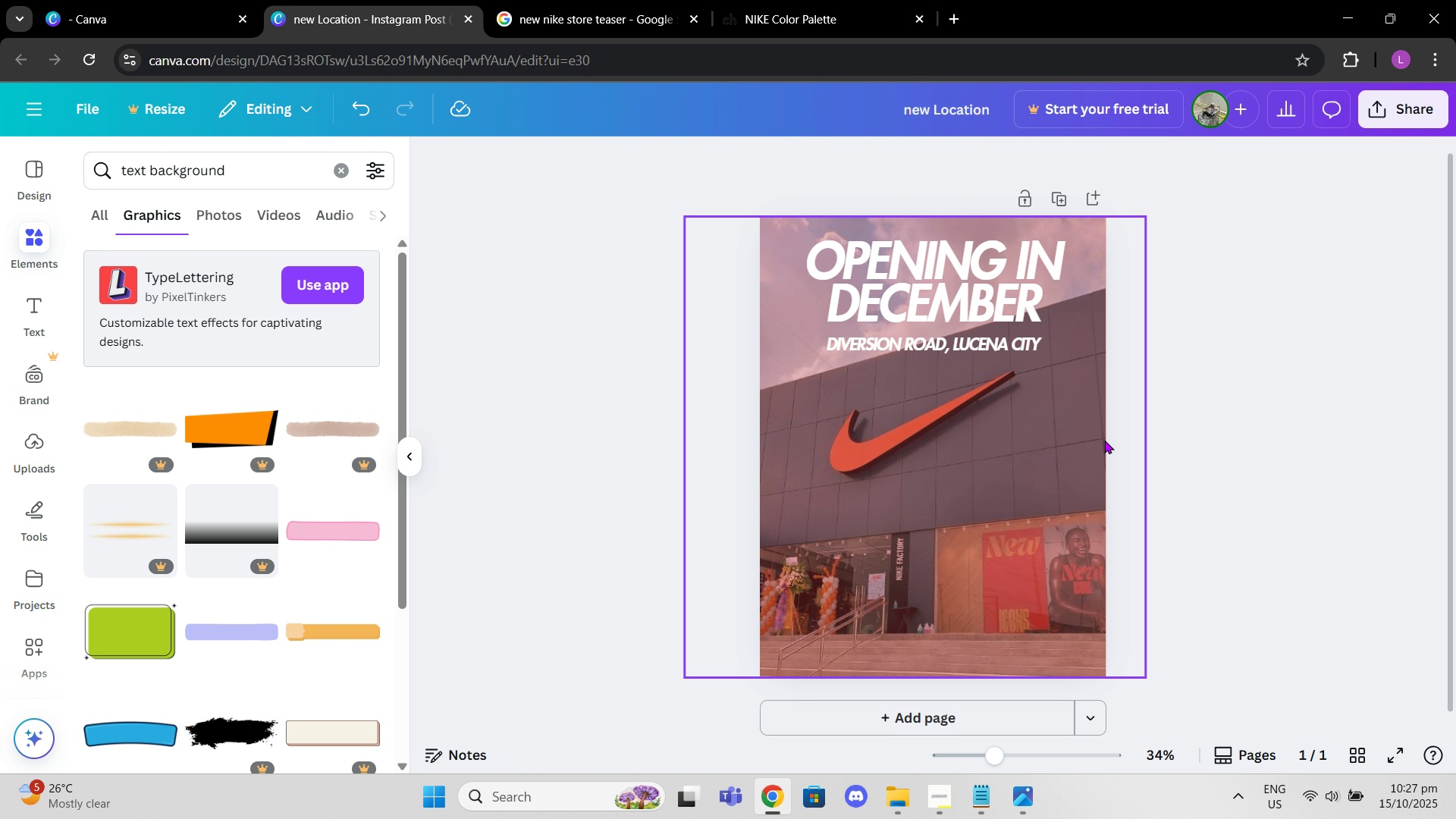 
left_click([1103, 441])
 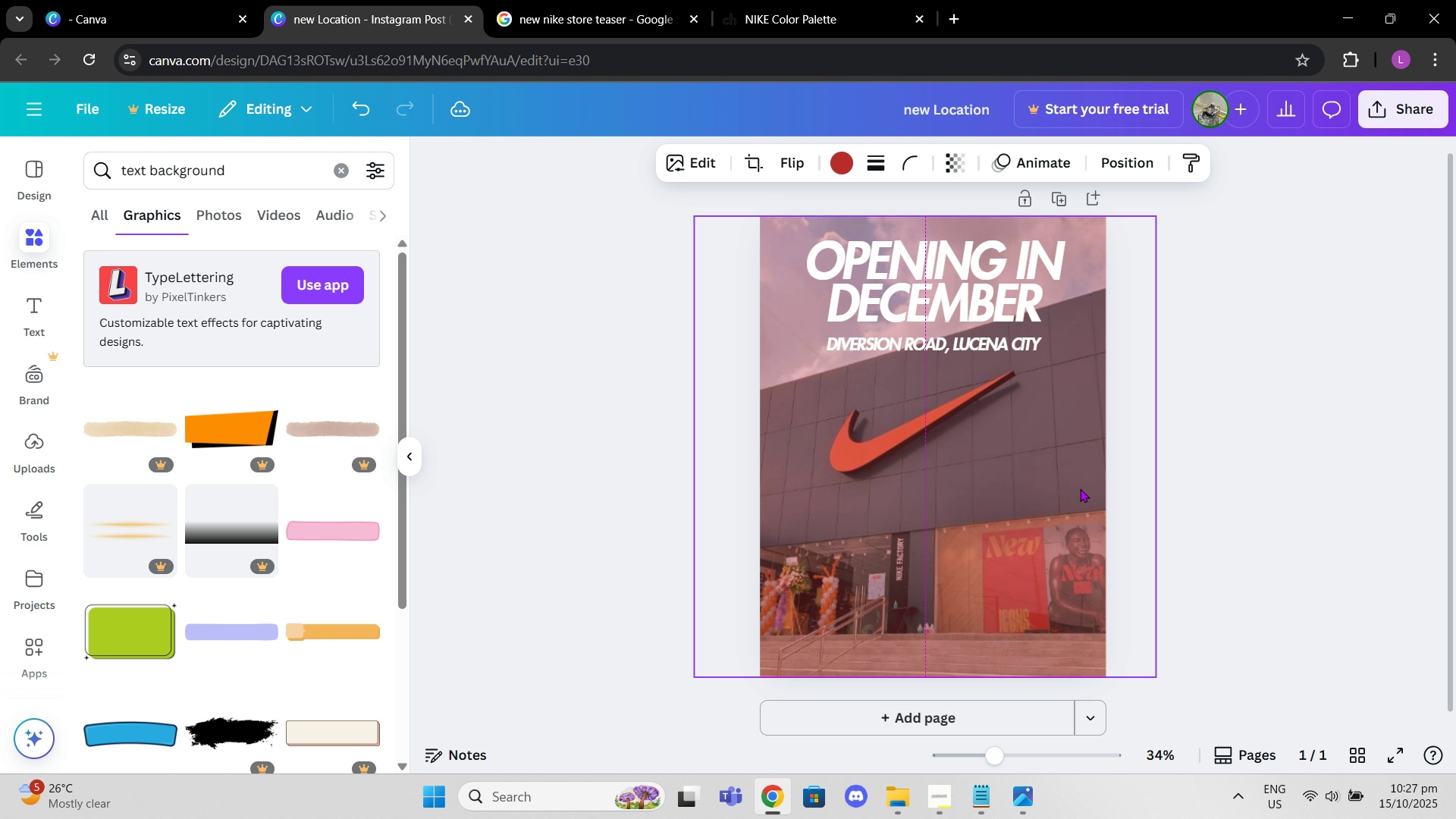 
left_click([792, 7])
 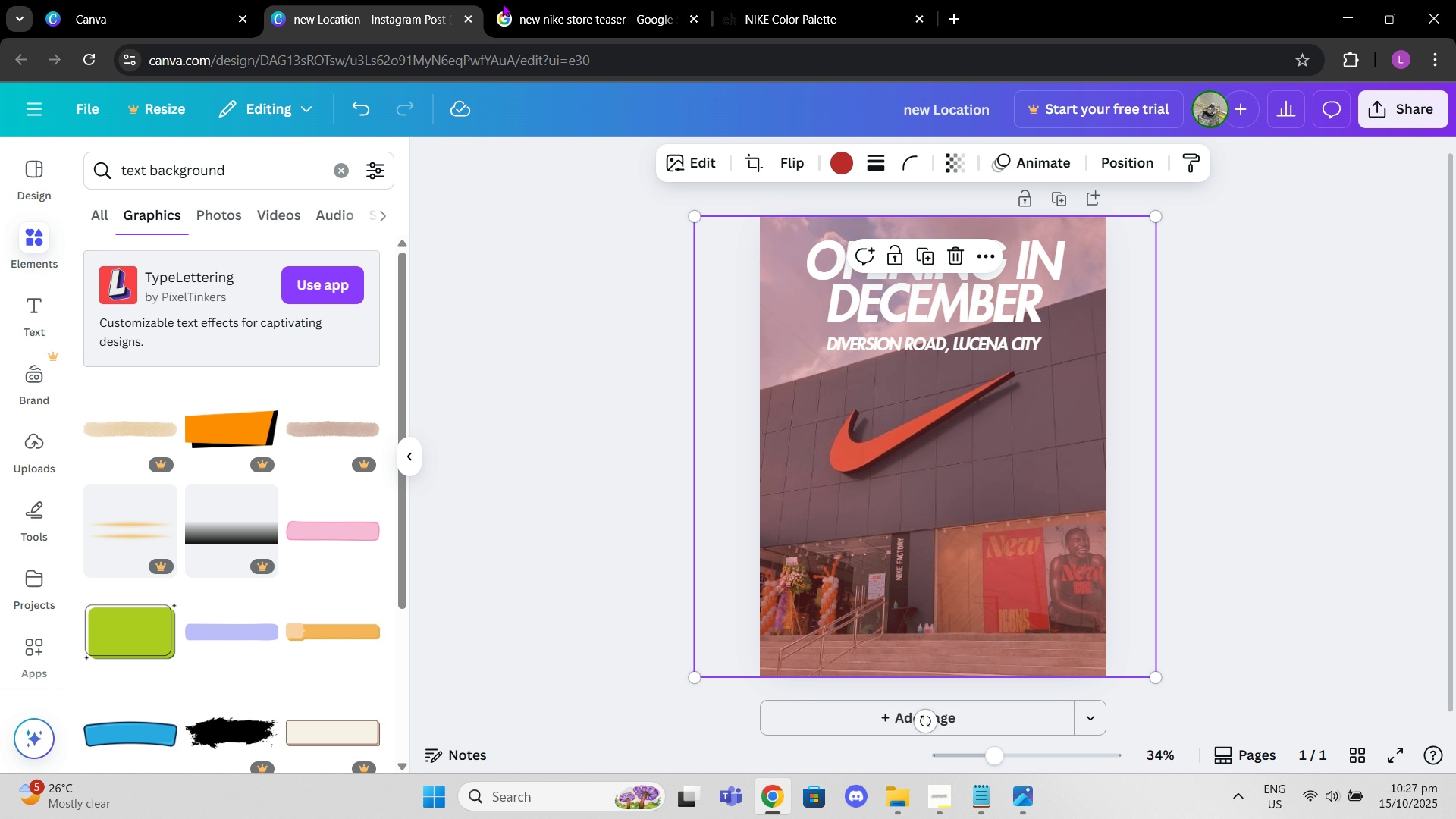 
double_click([617, 0])
 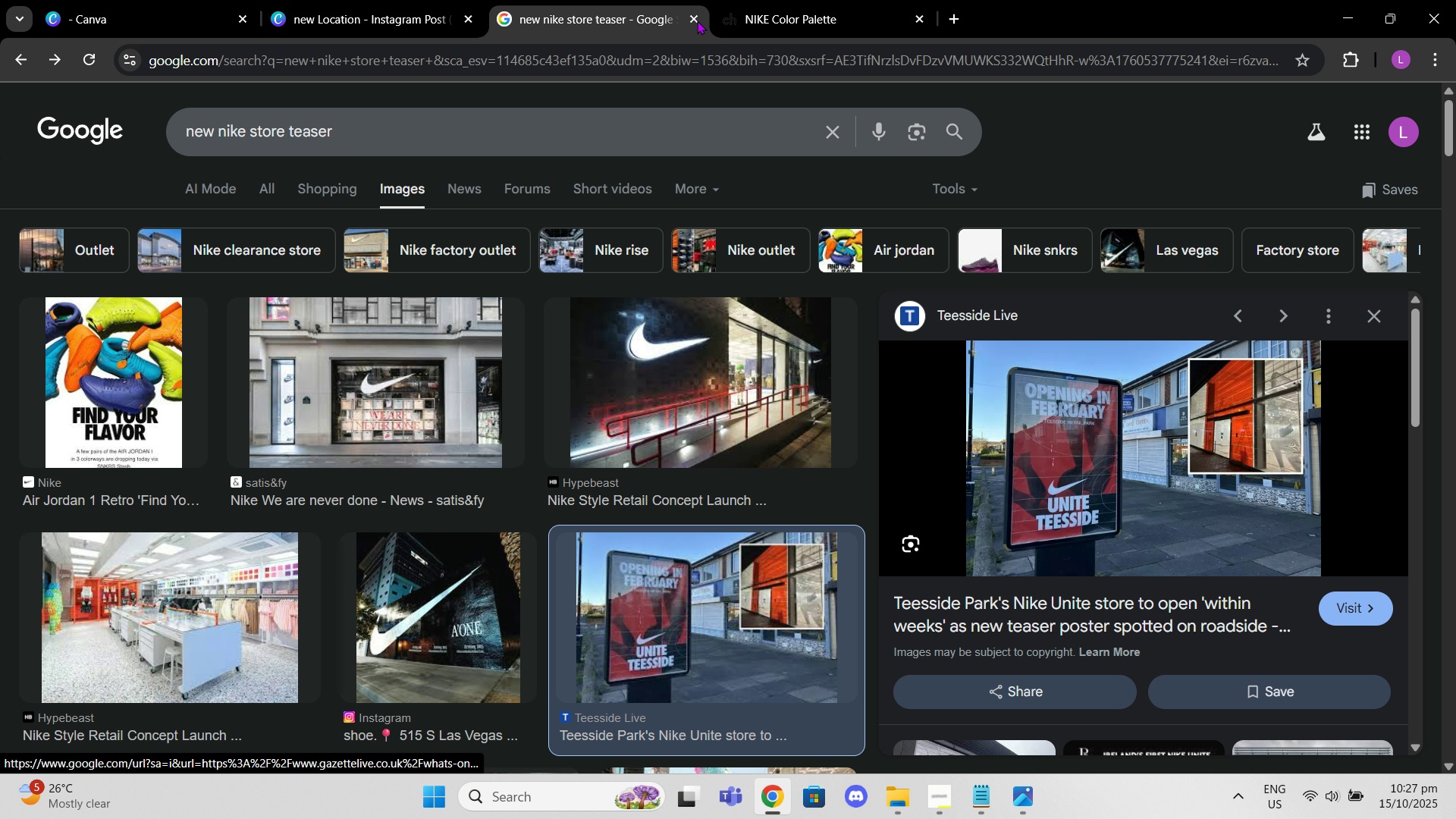 
left_click([801, 0])
 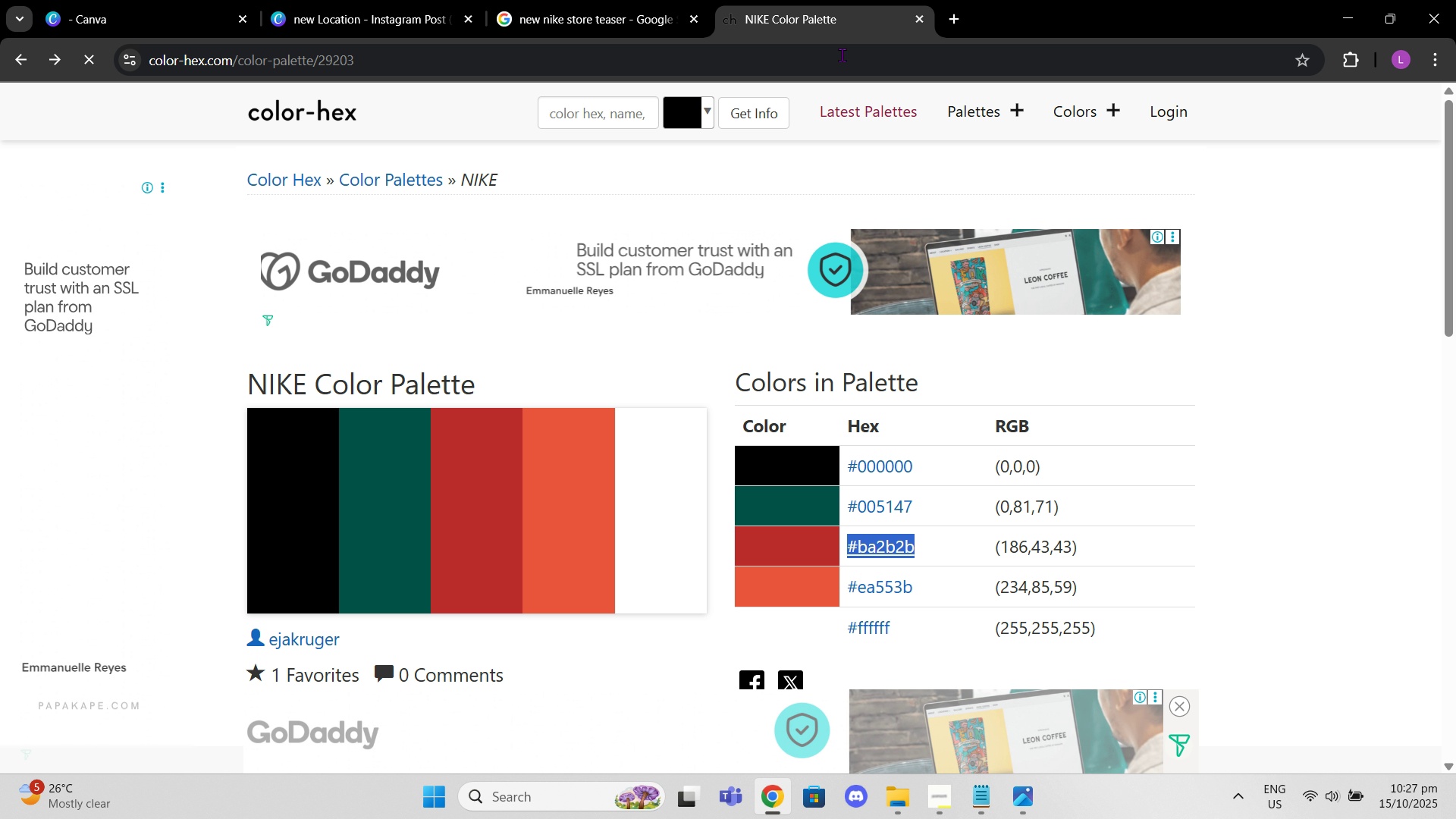 
left_click([842, 55])
 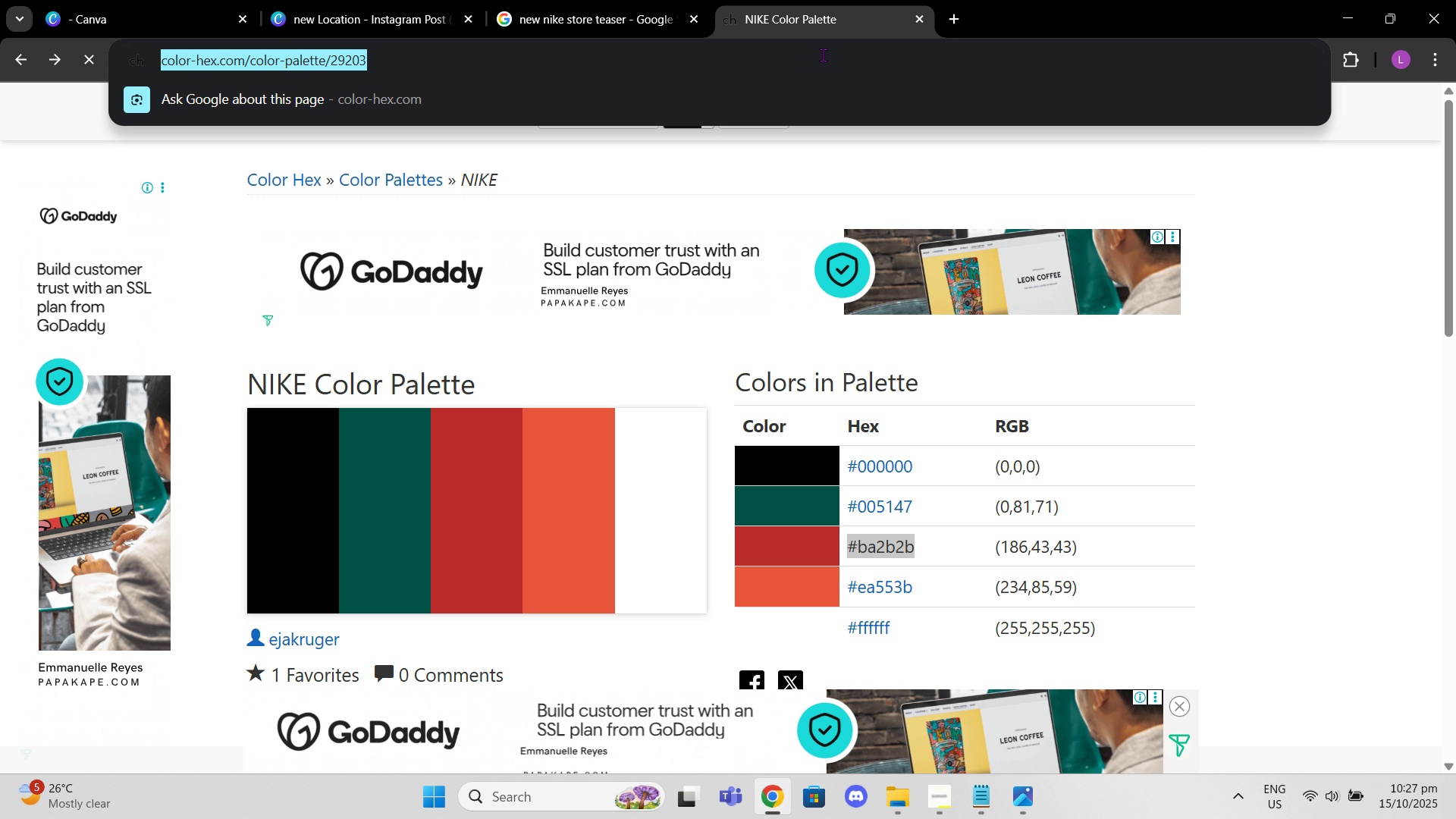 
type(nike factory building)
 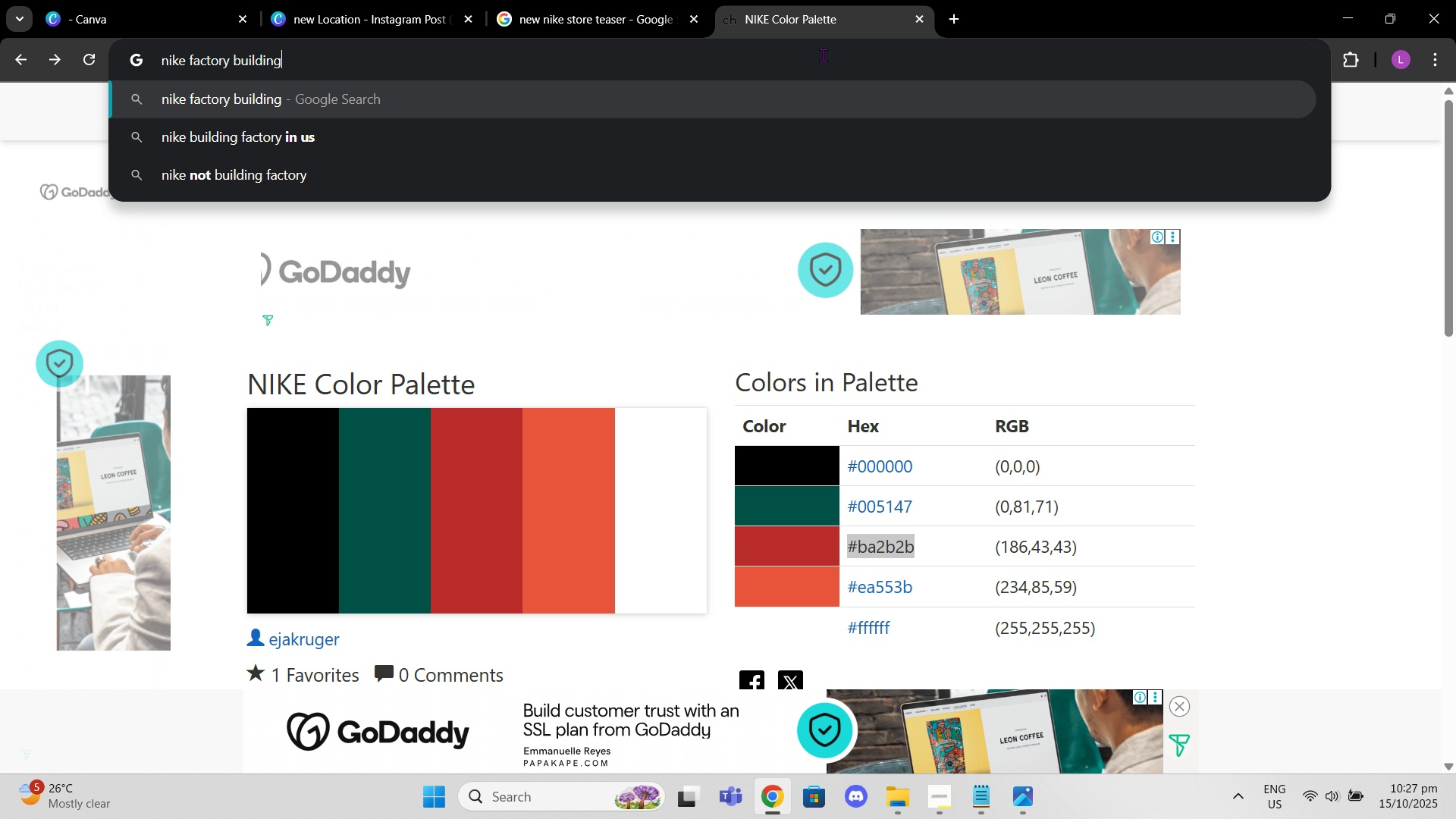 
key(Enter)
 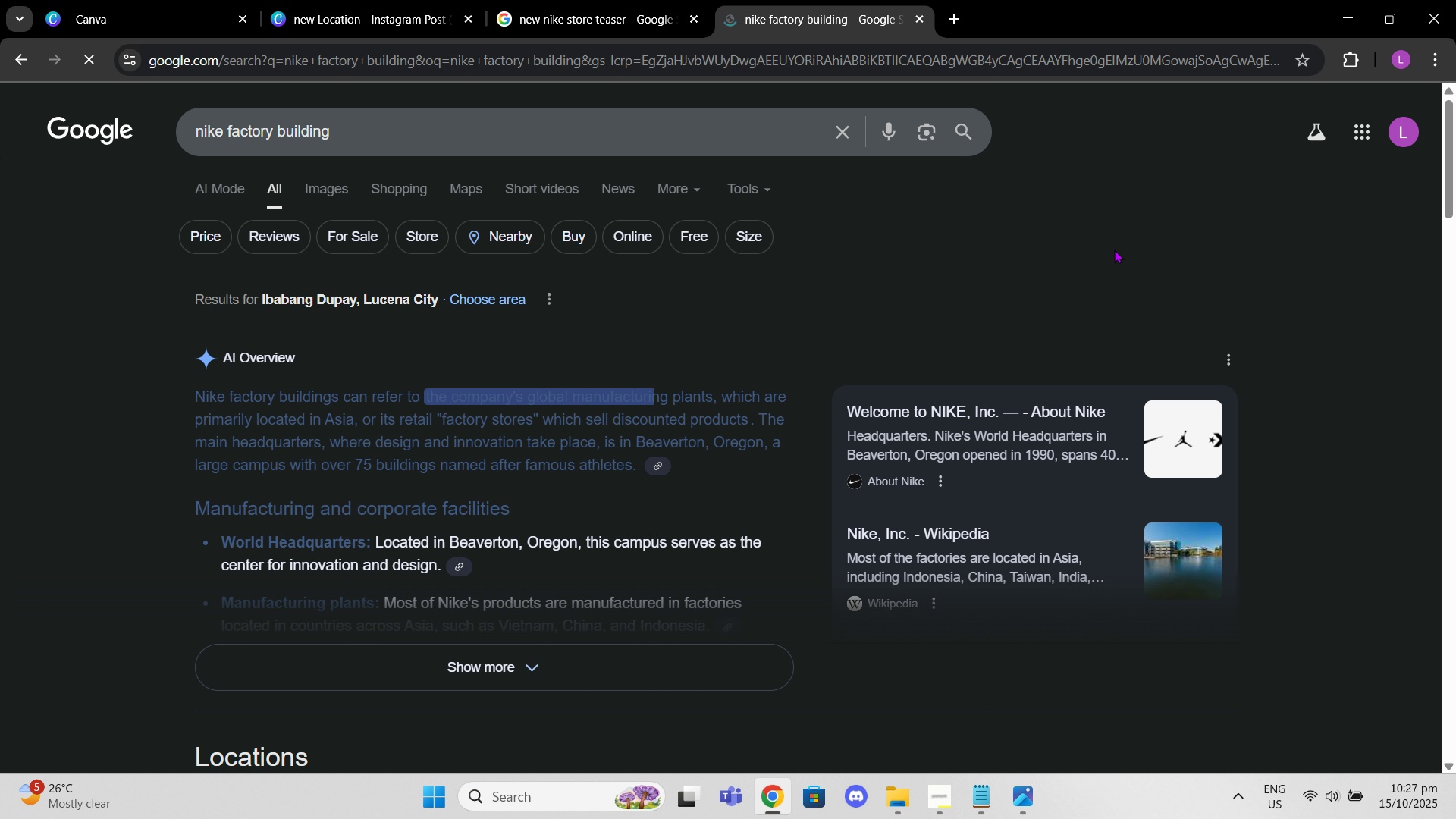 
left_click([938, 789])